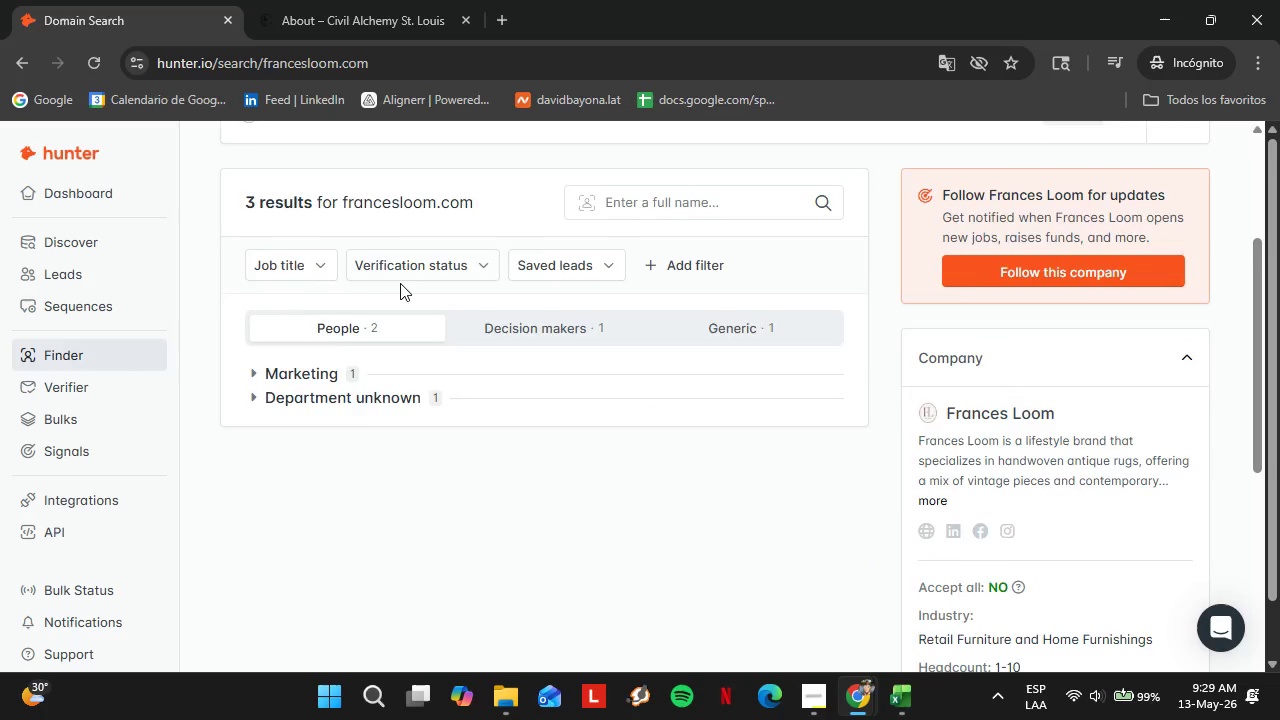 
scroll: coordinate [400, 283], scroll_direction: up, amount: 2.0
 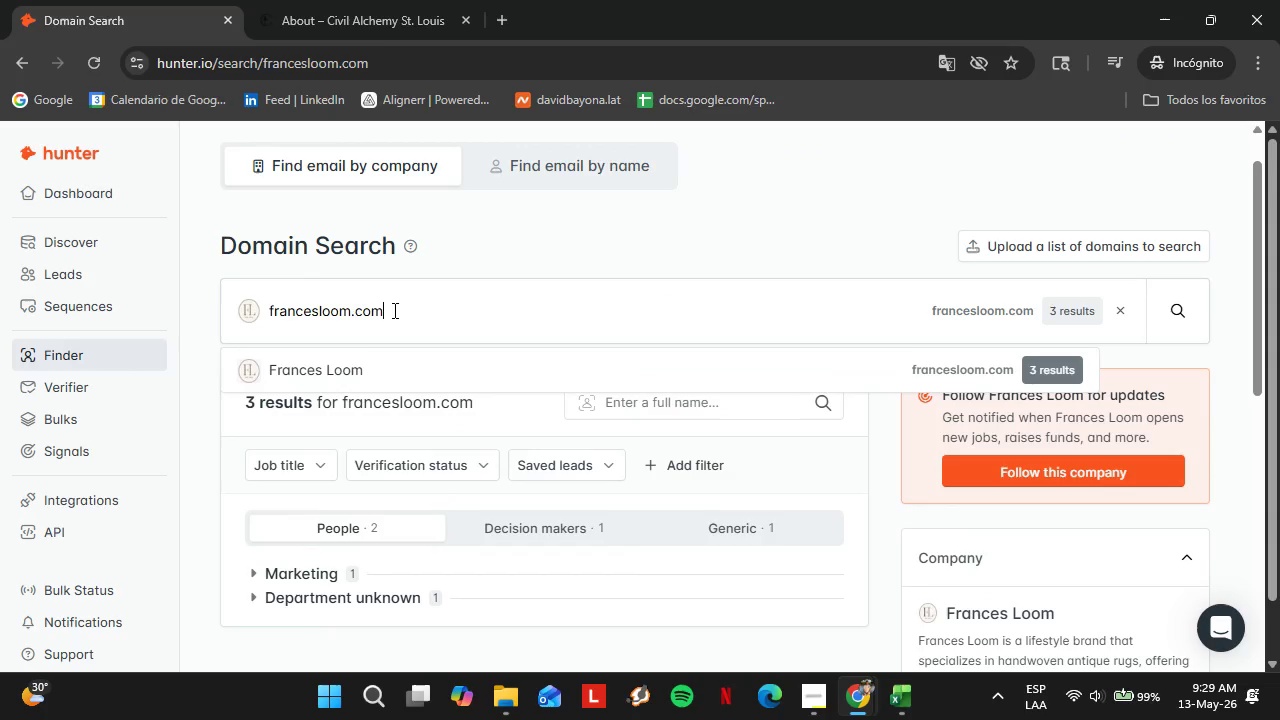 
double_click([393, 310])
 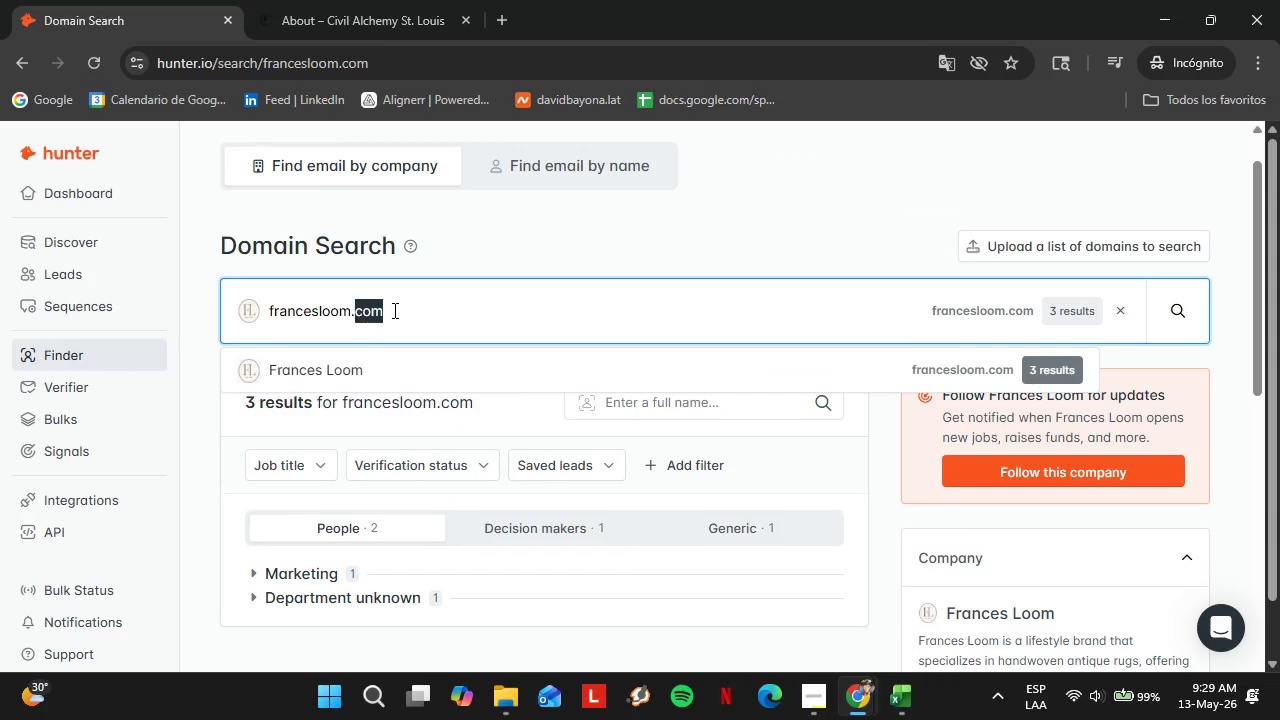 
triple_click([393, 310])
 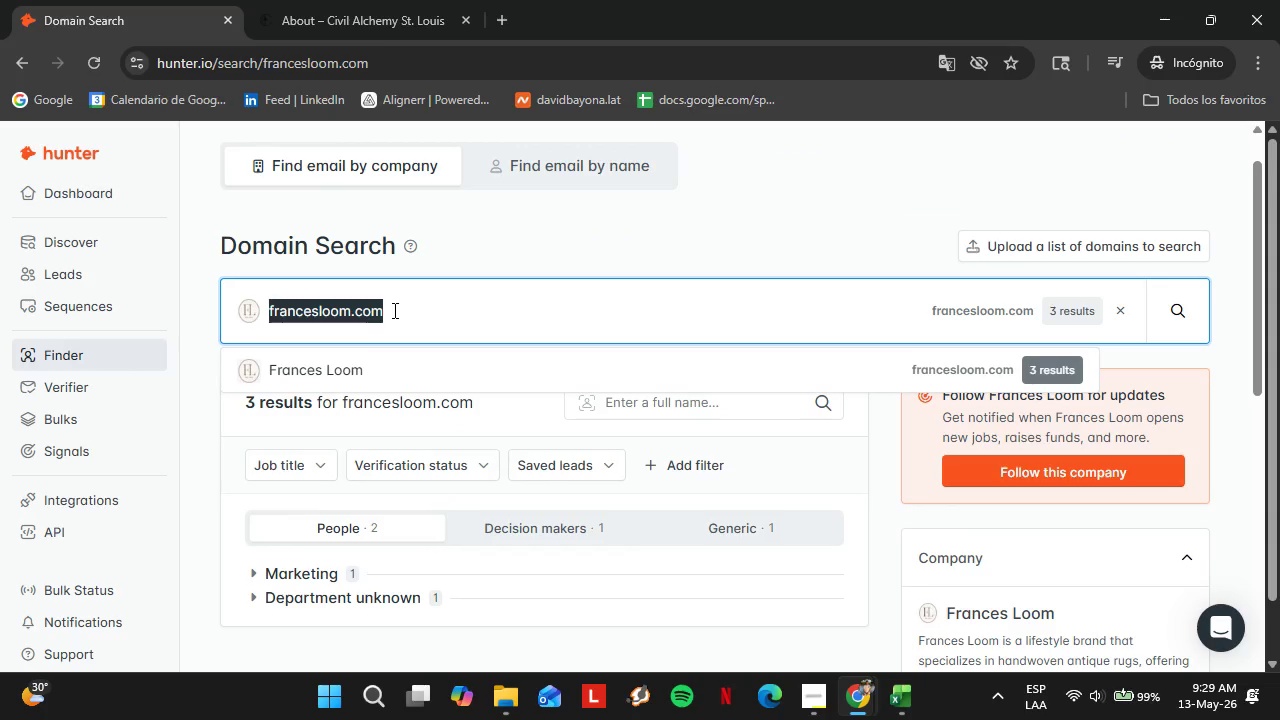 
wait(11.2)
 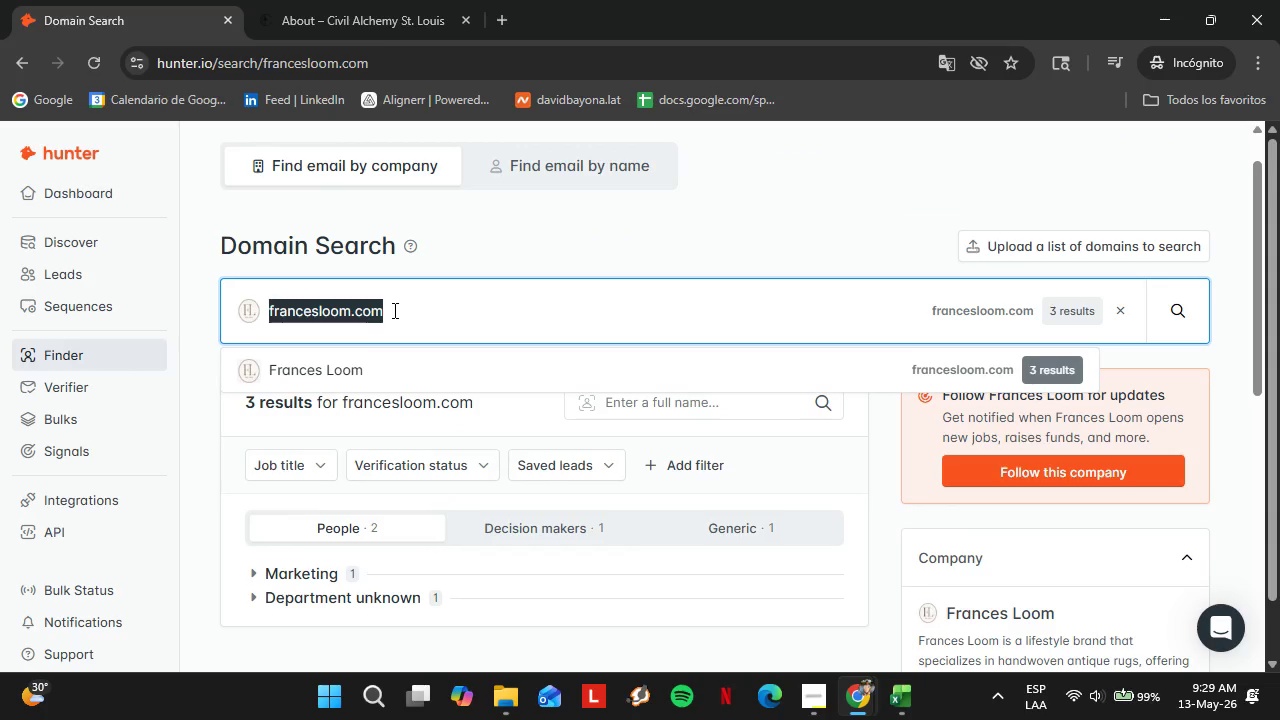 
type(freighthhf)
key(Backspace)
type(g)
key(Backspace)
key(Backspace)
key(Backspace)
 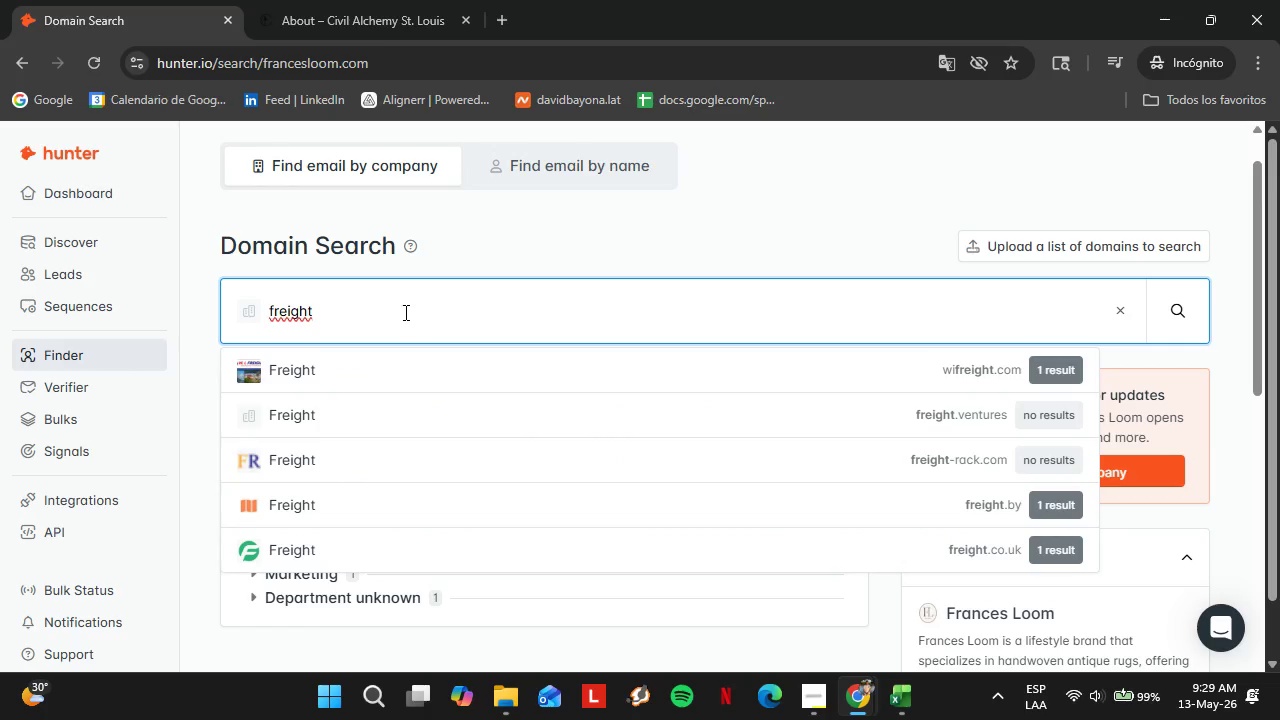 
wait(6.06)
 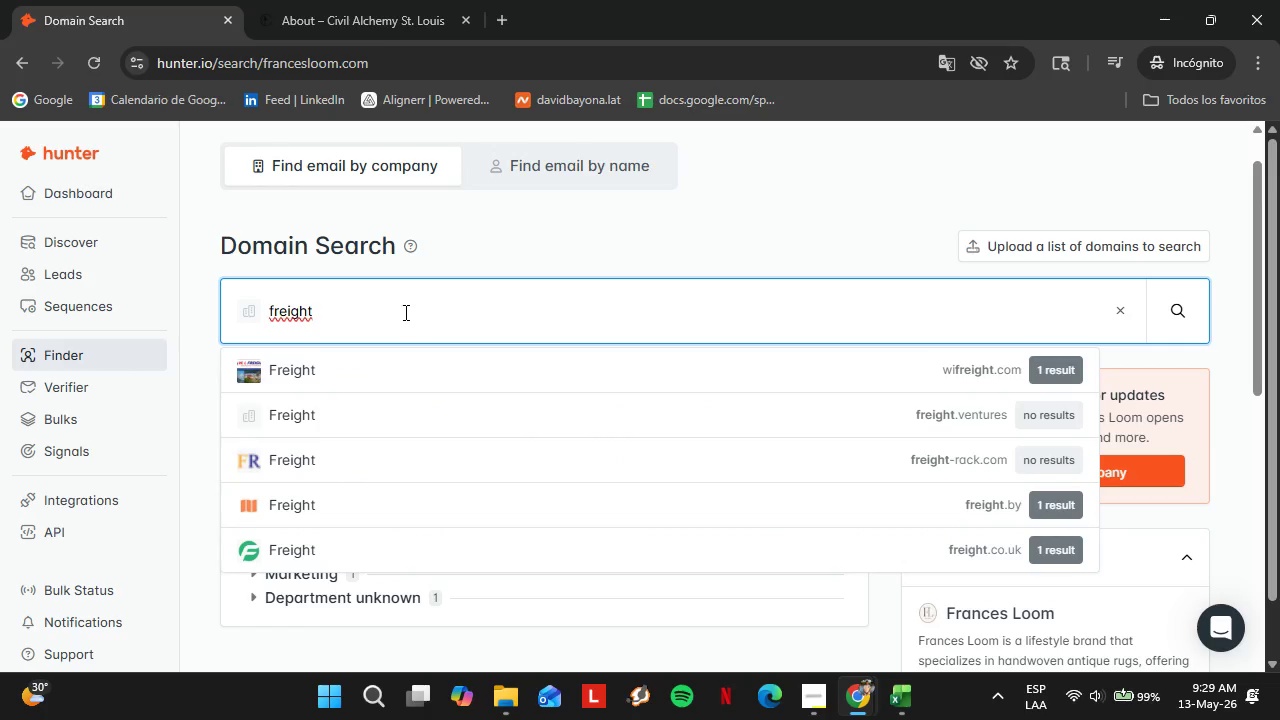 
type(ggd.com)
 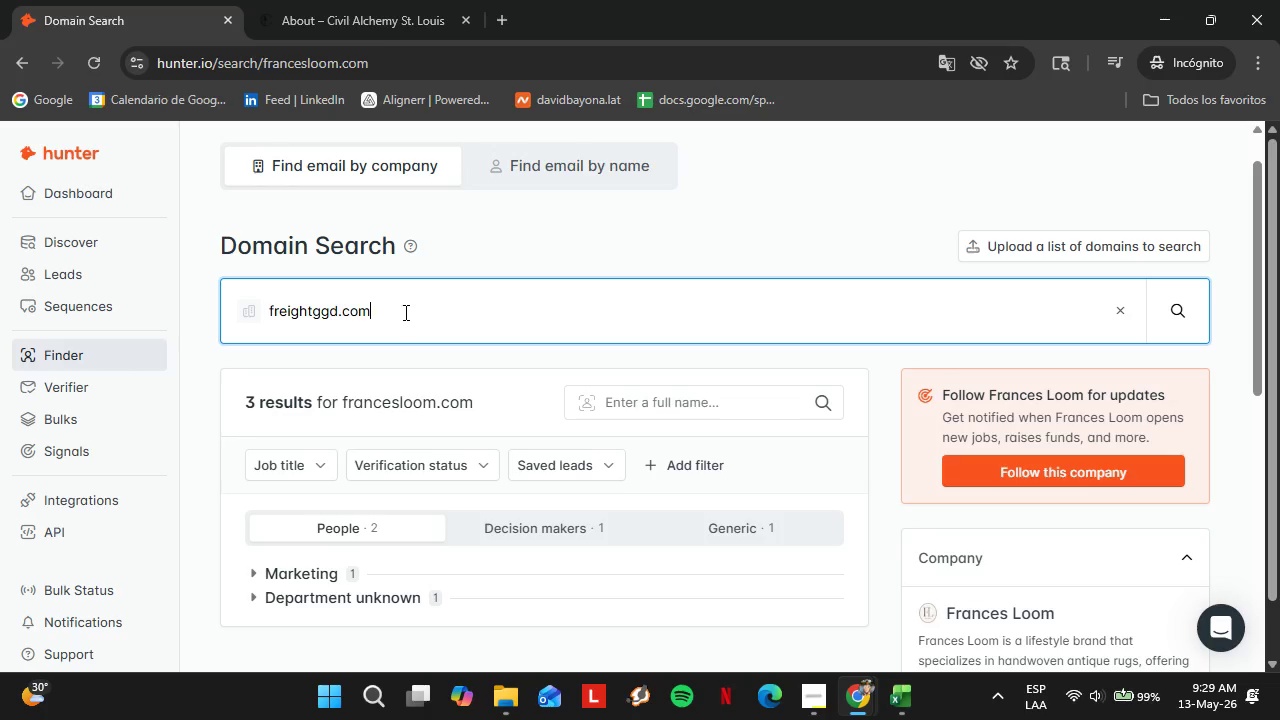 
key(Enter)
 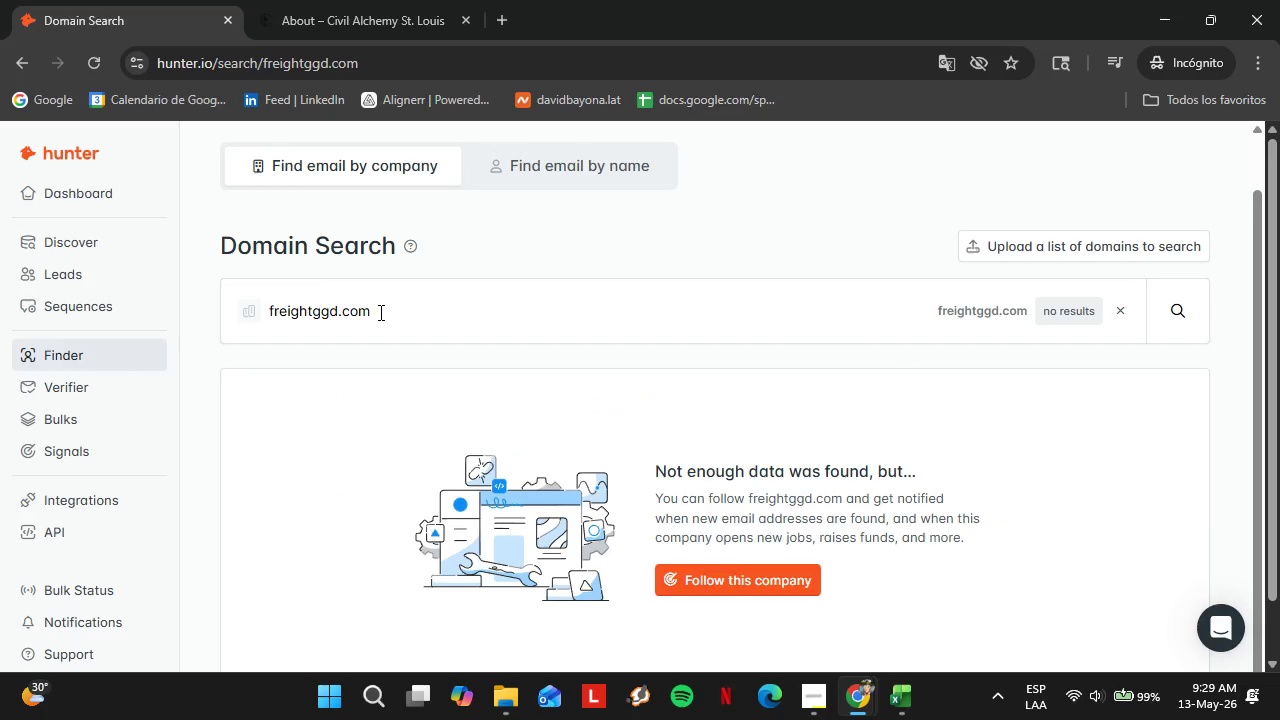 
double_click([379, 312])
 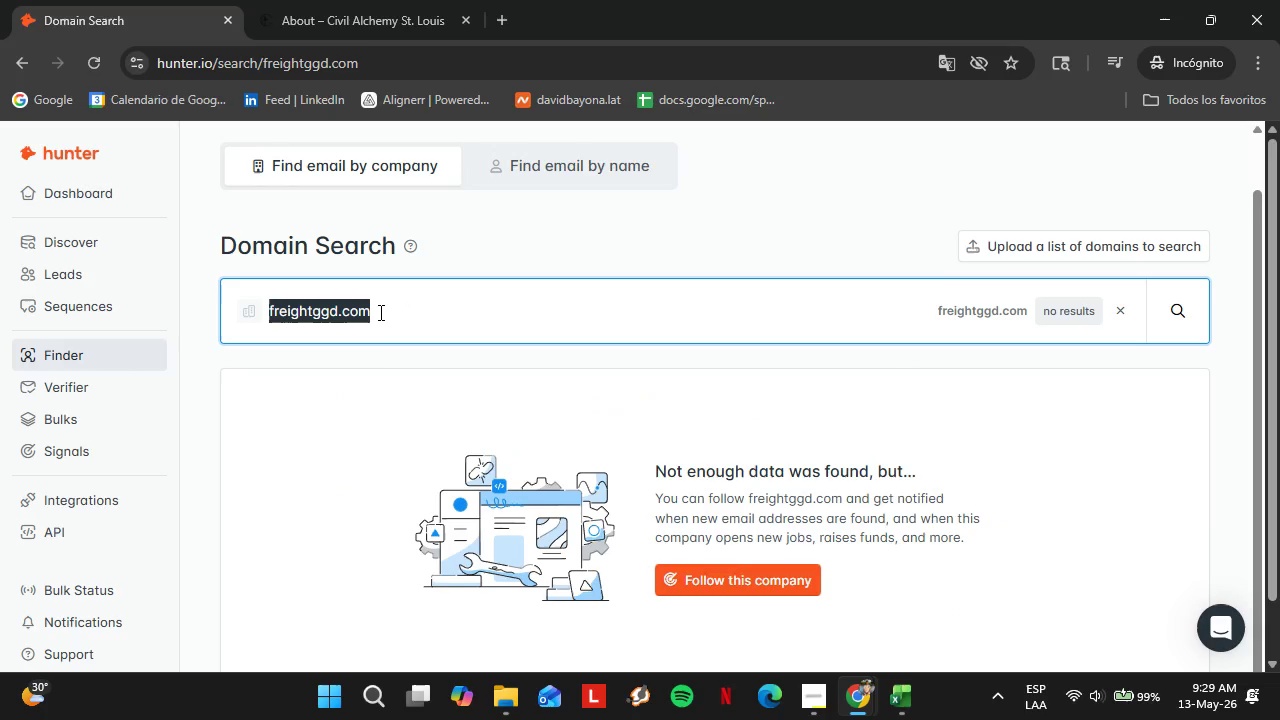 
triple_click([379, 312])
 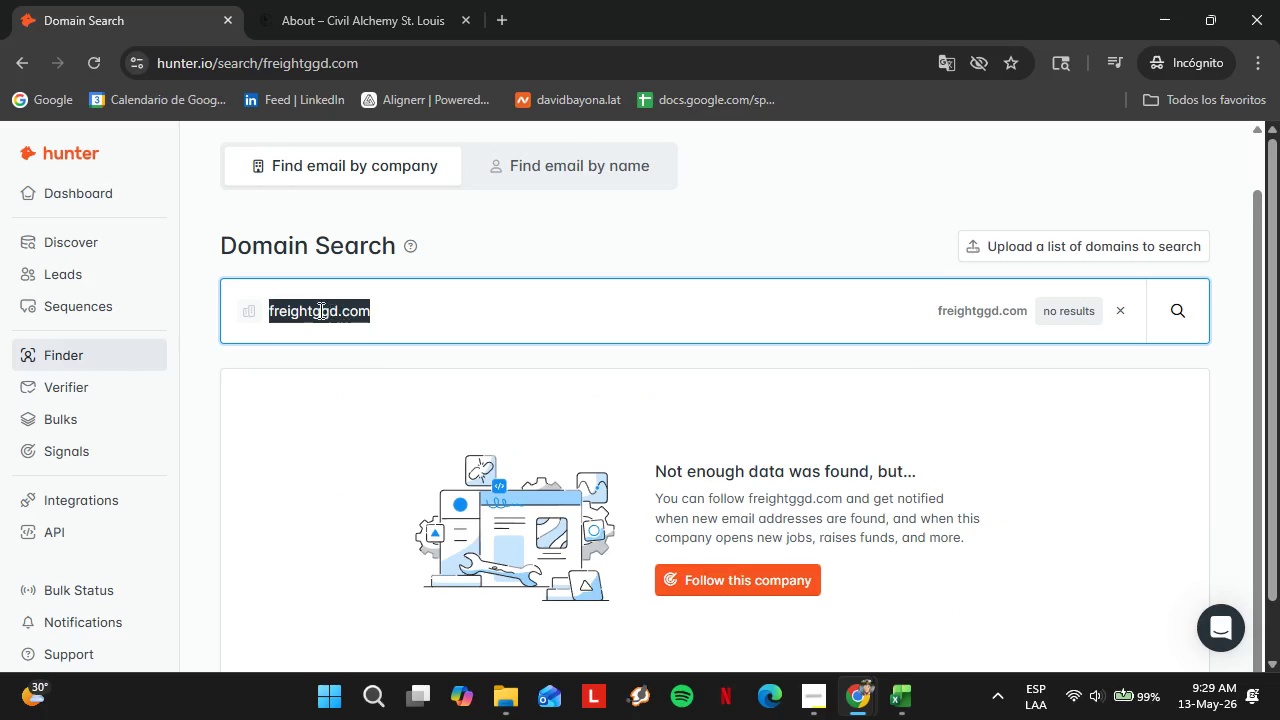 
left_click([283, 313])